 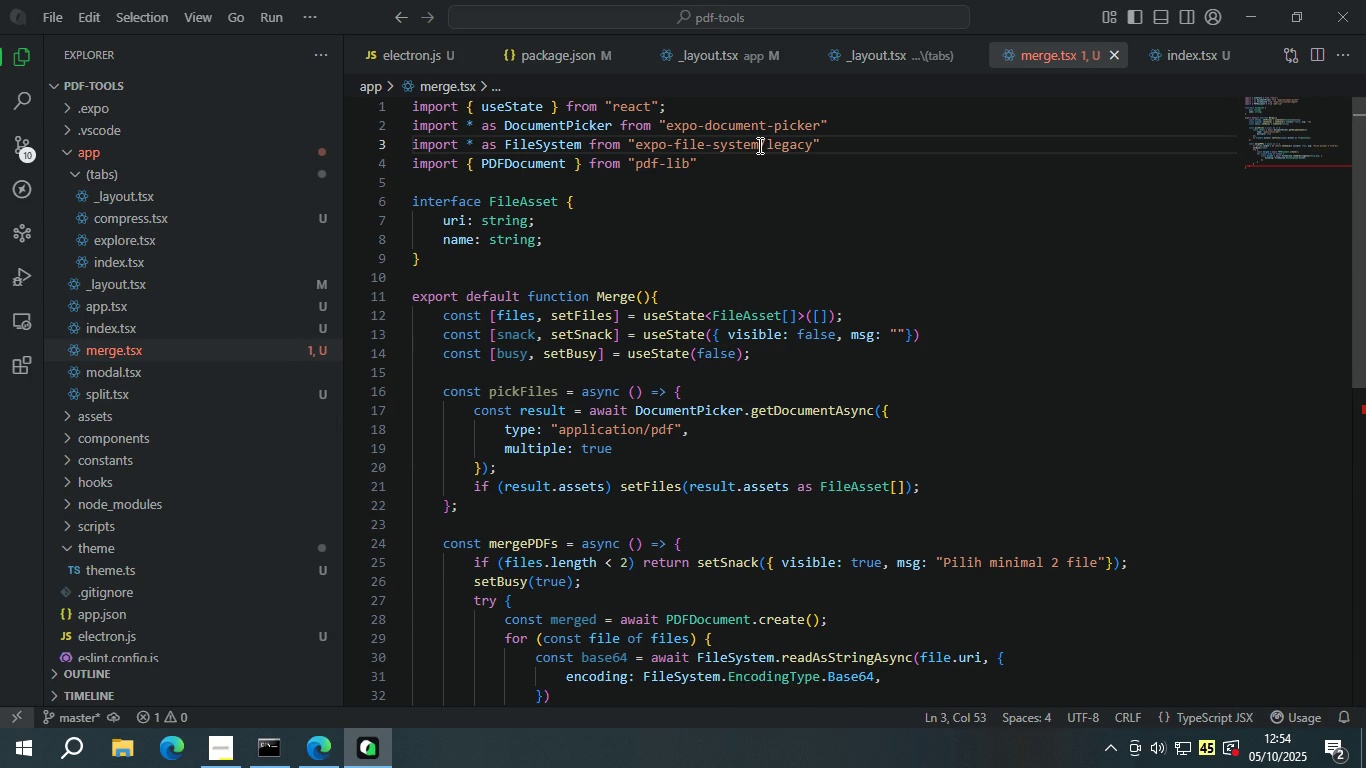 
scroll: coordinate [796, 273], scroll_direction: down, amount: 3.0
 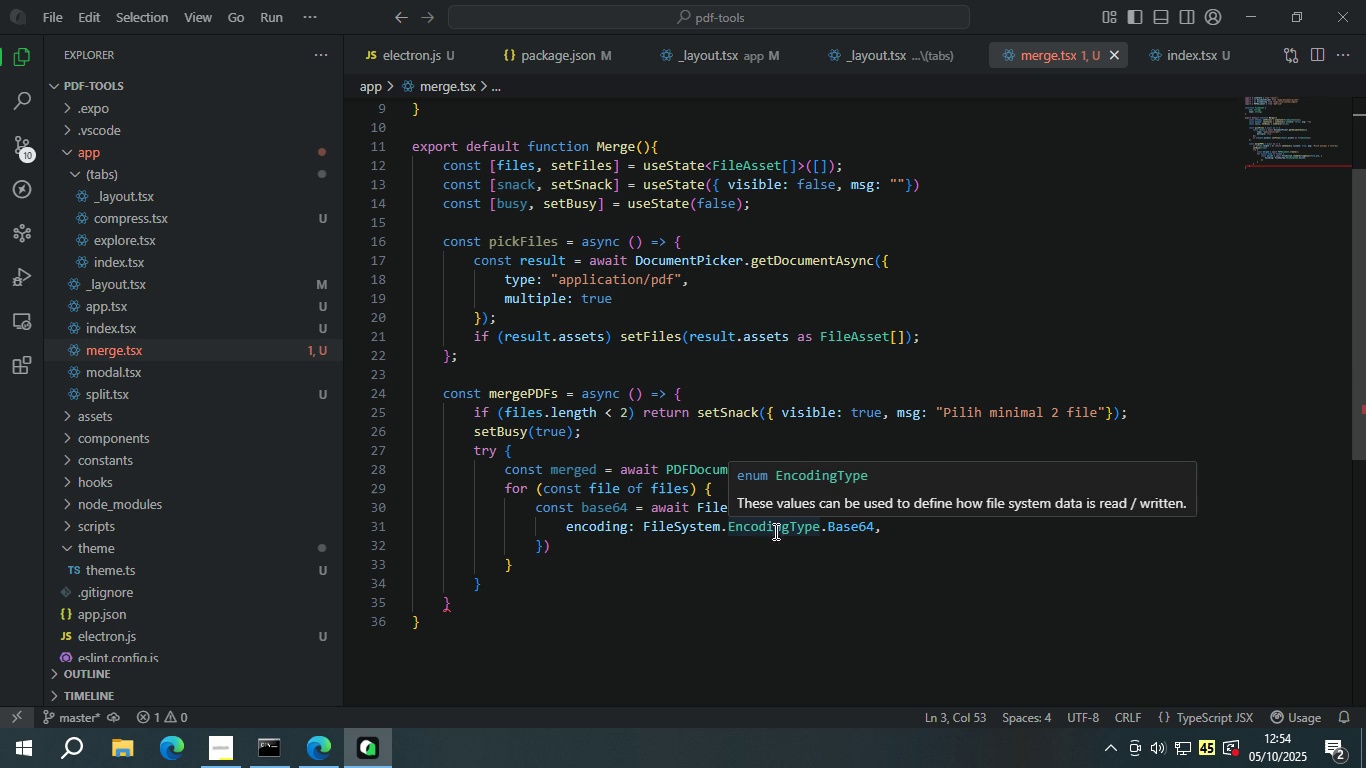 
left_click([752, 540])
 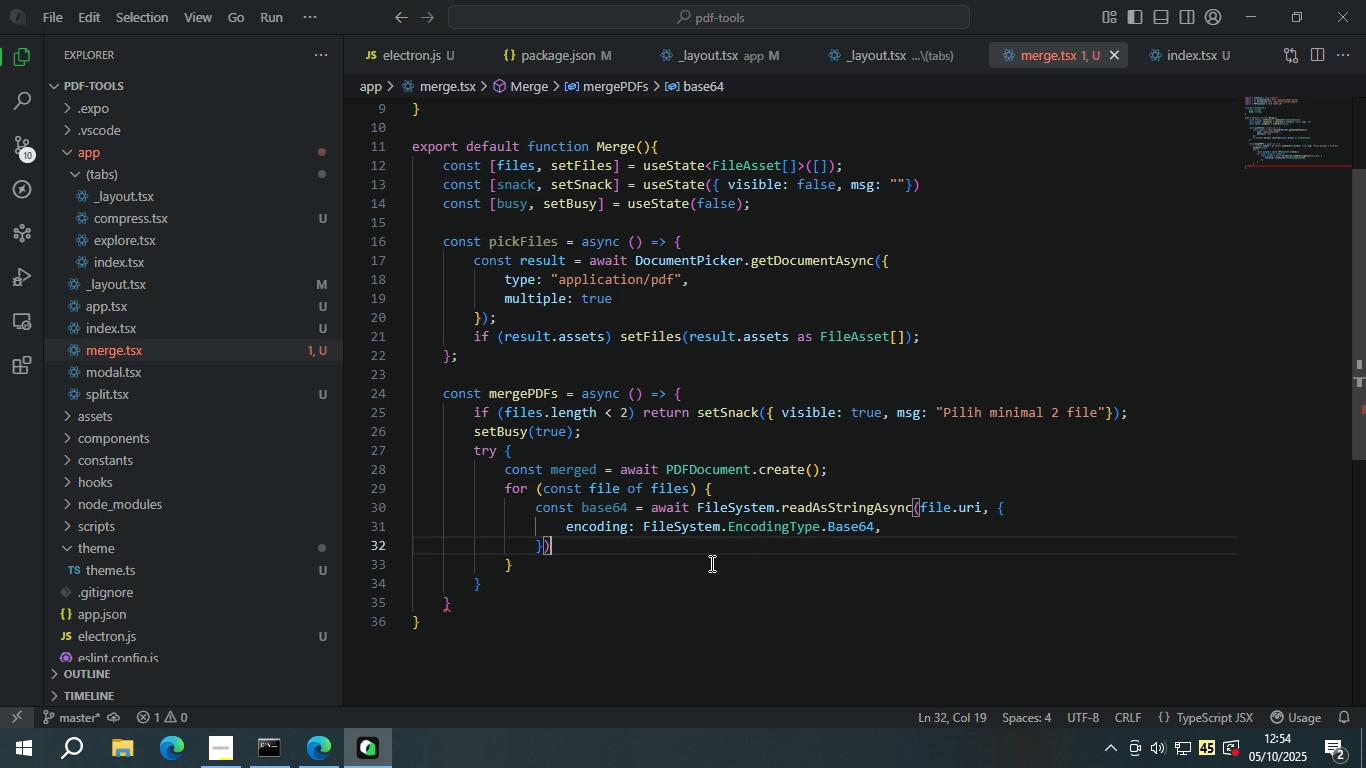 
key(Semicolon)
 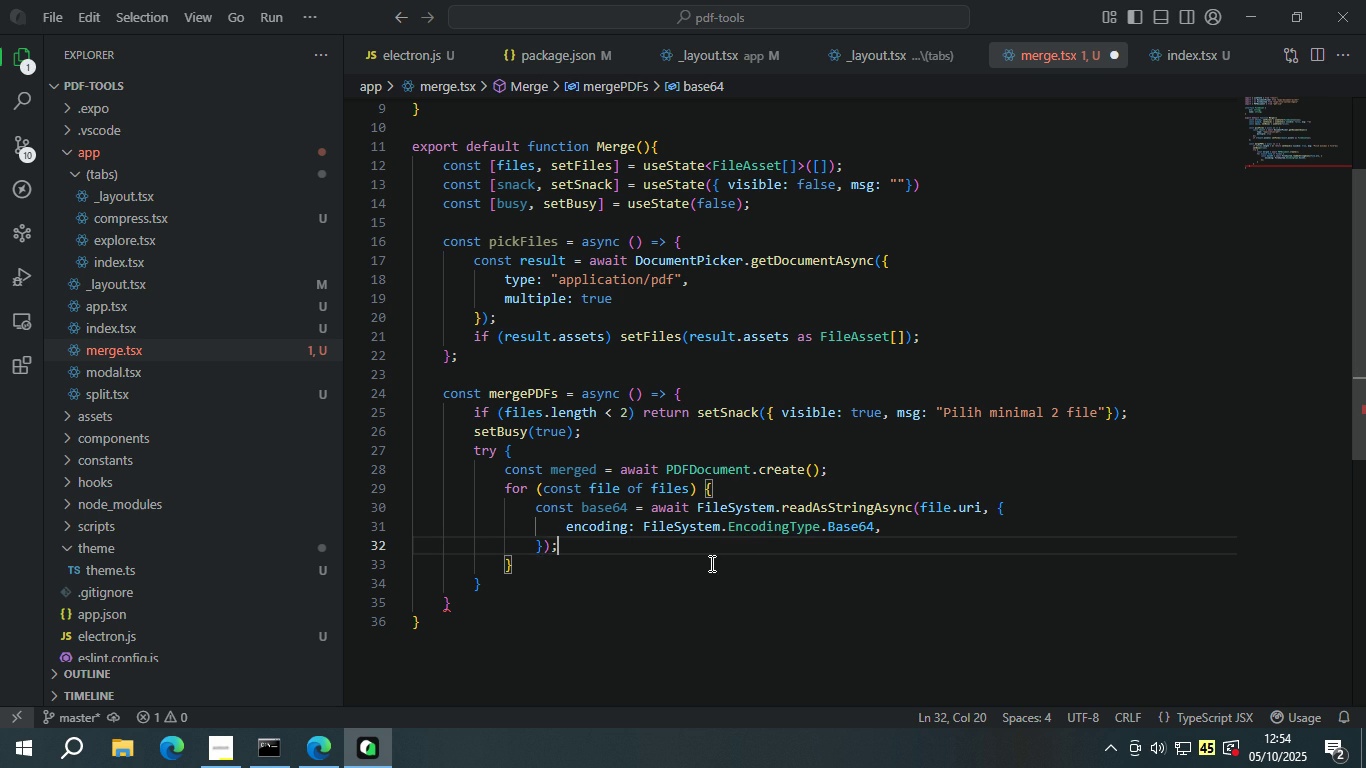 
key(Enter)
 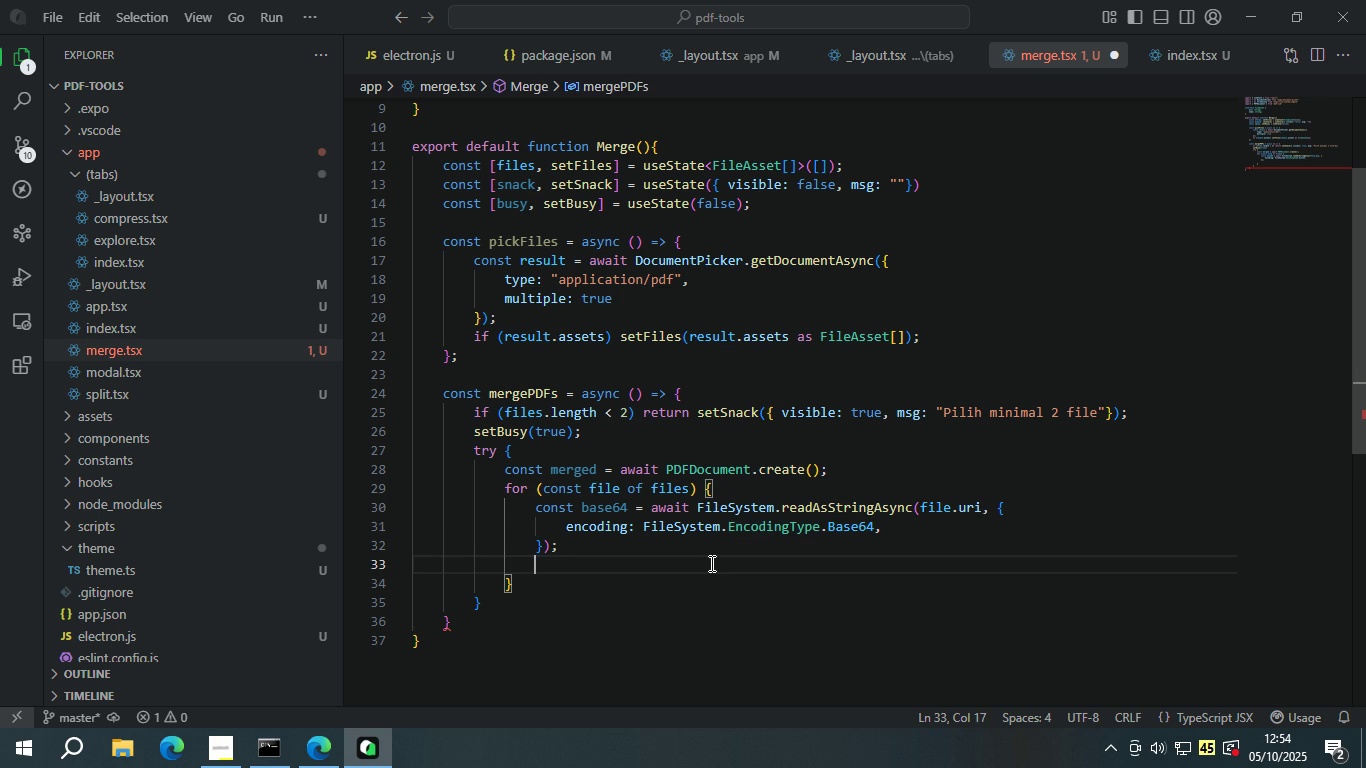 
key(Backspace)
 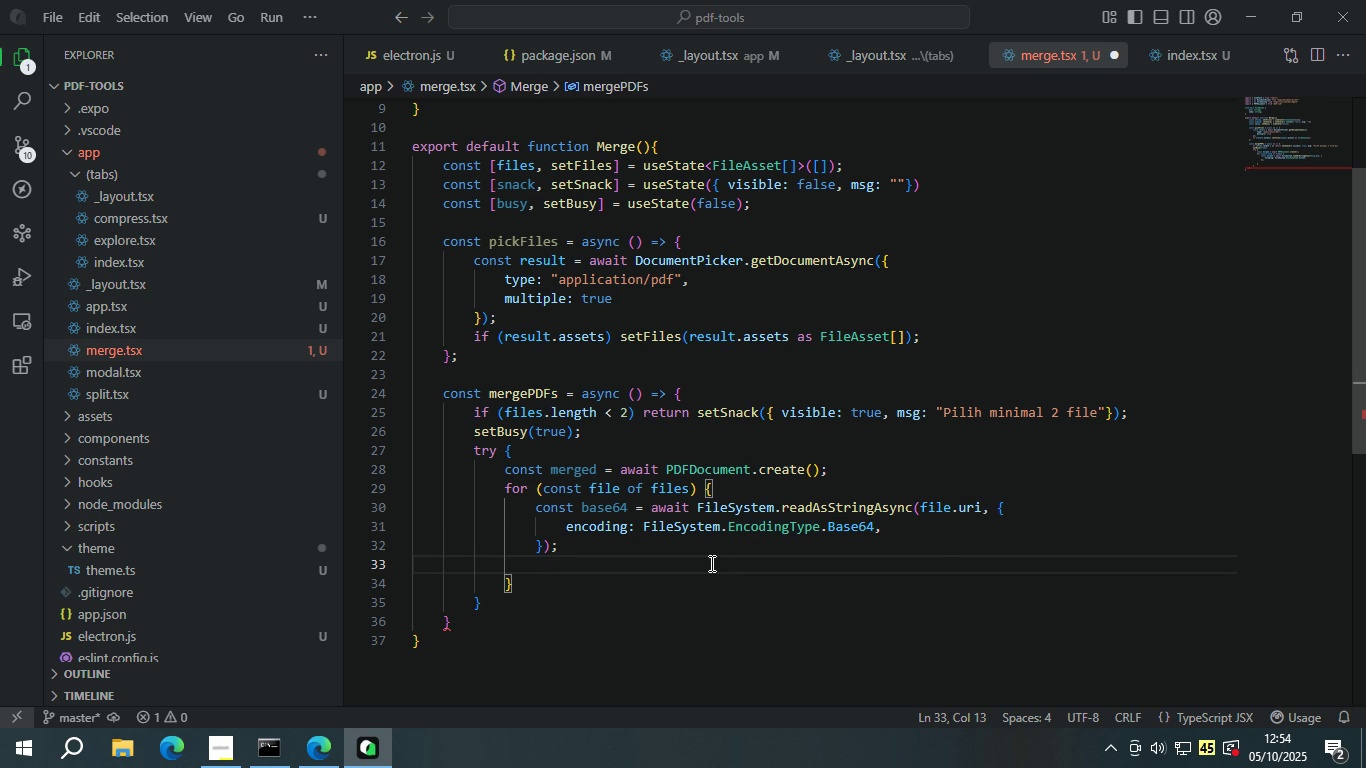 
key(C)
 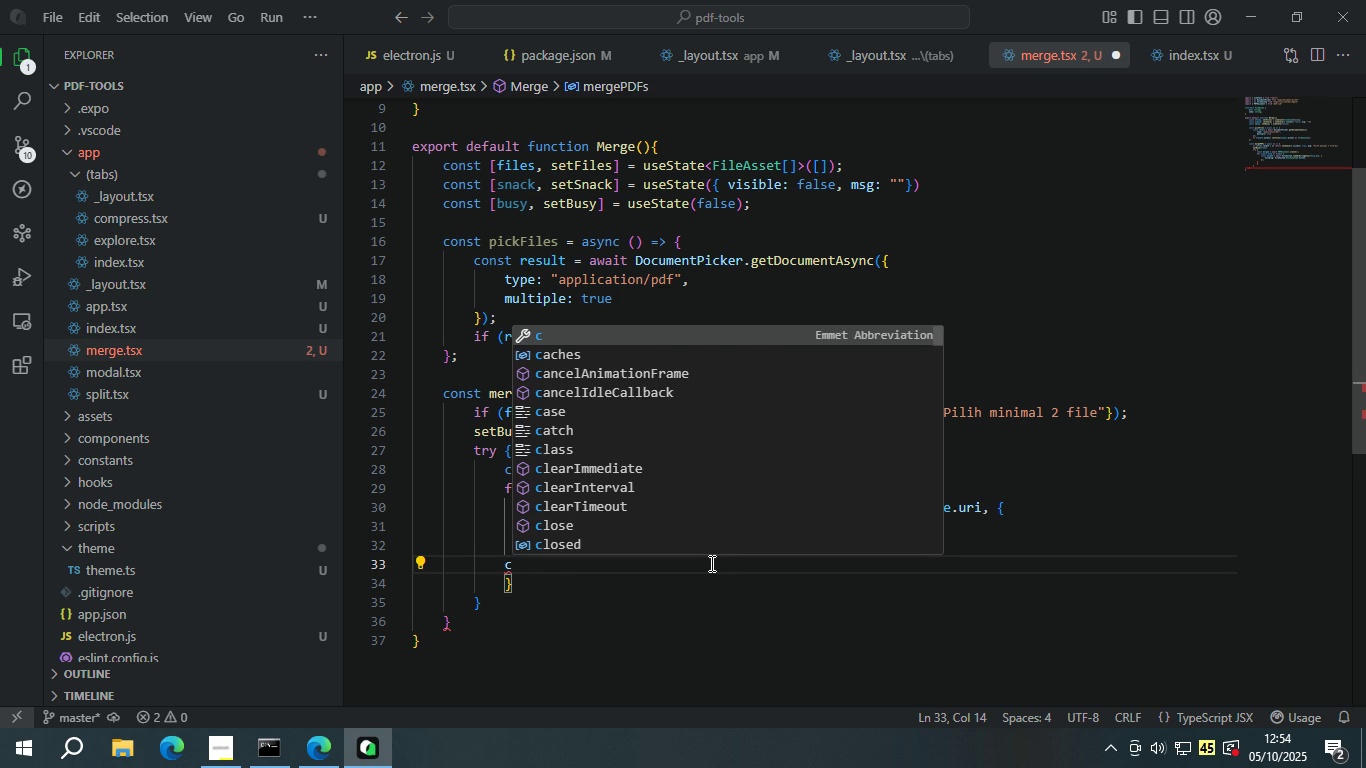 
key(Backspace)
 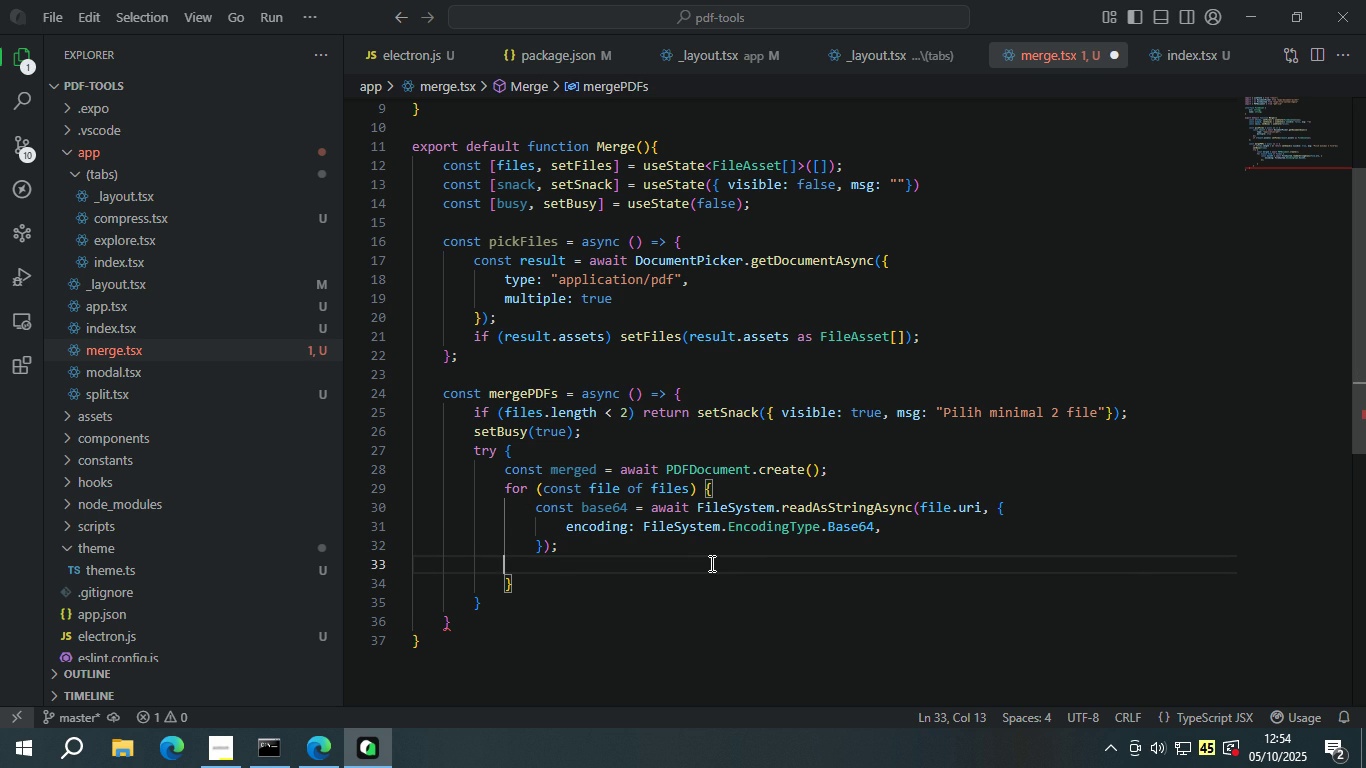 
key(Tab)